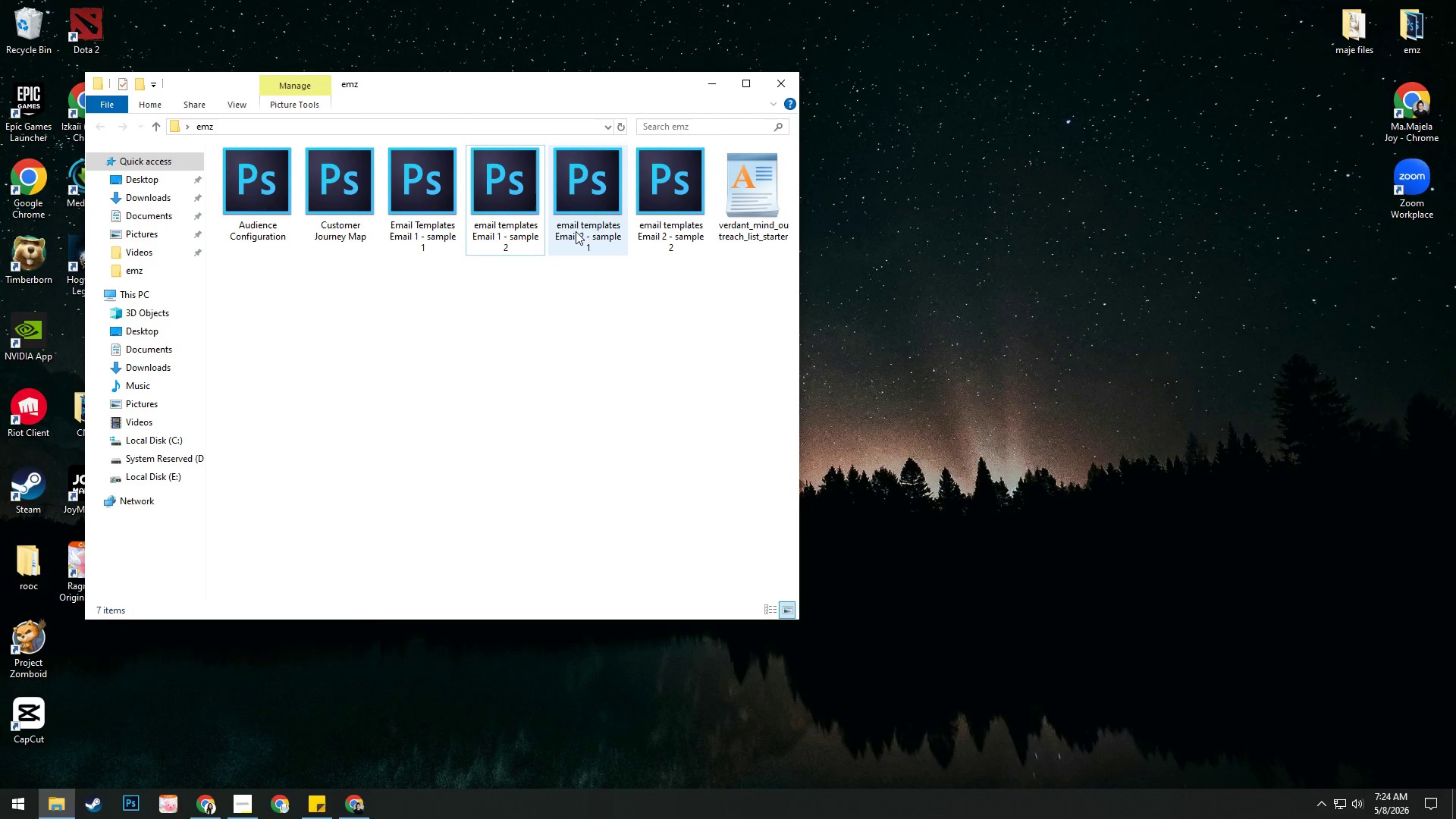 
right_click([576, 228])
 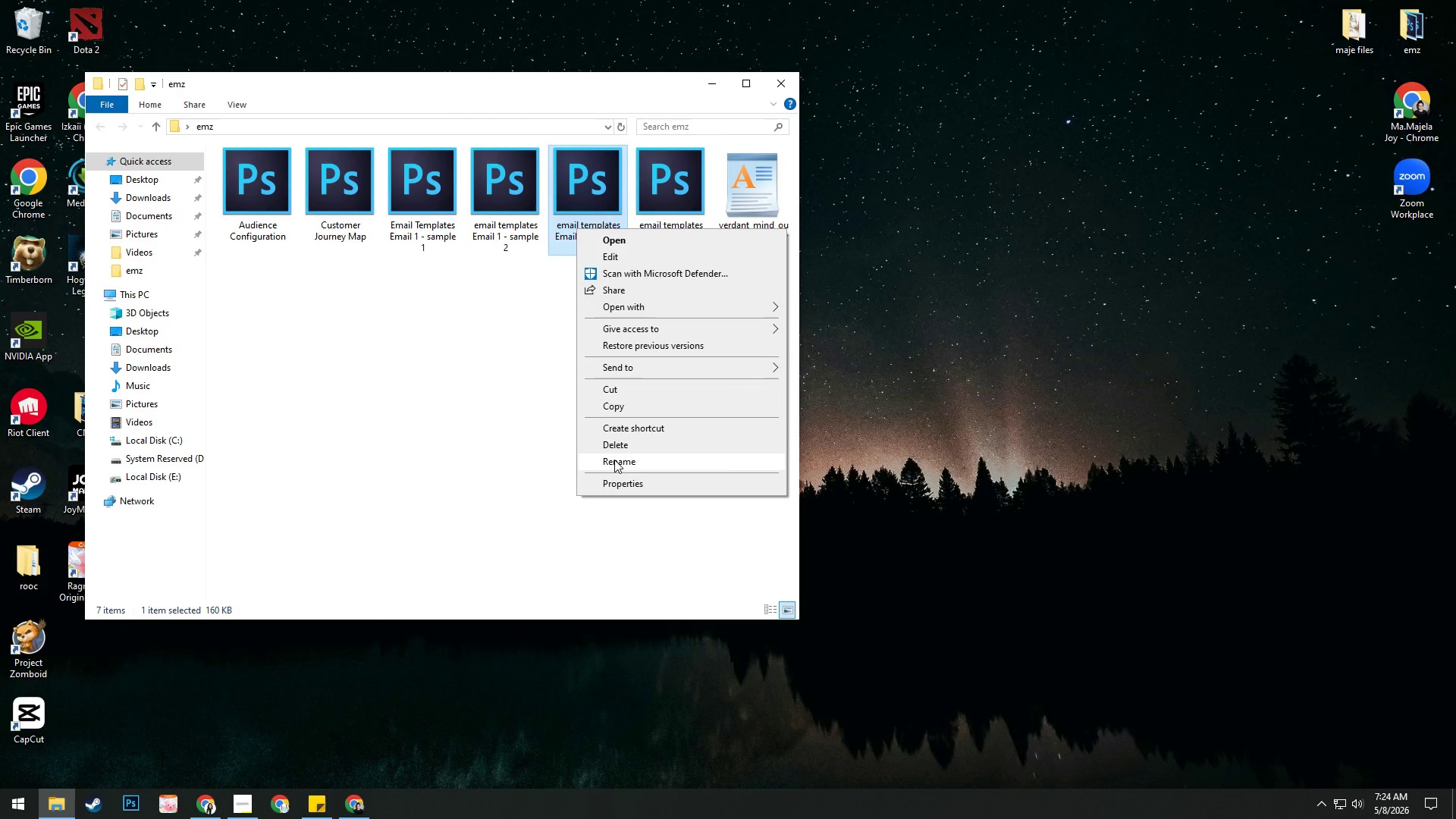 
left_click([614, 460])
 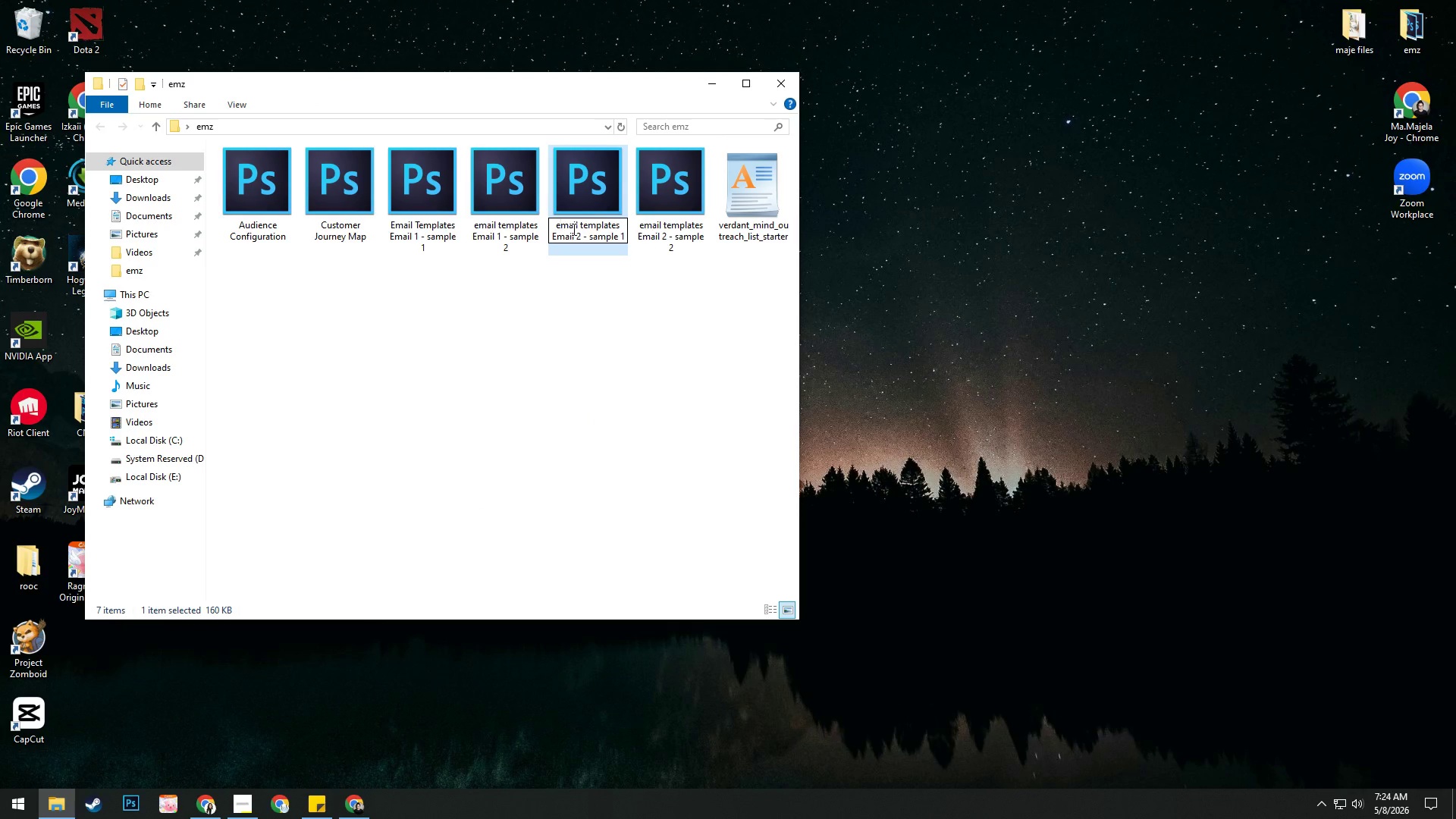 
key(Backspace)
 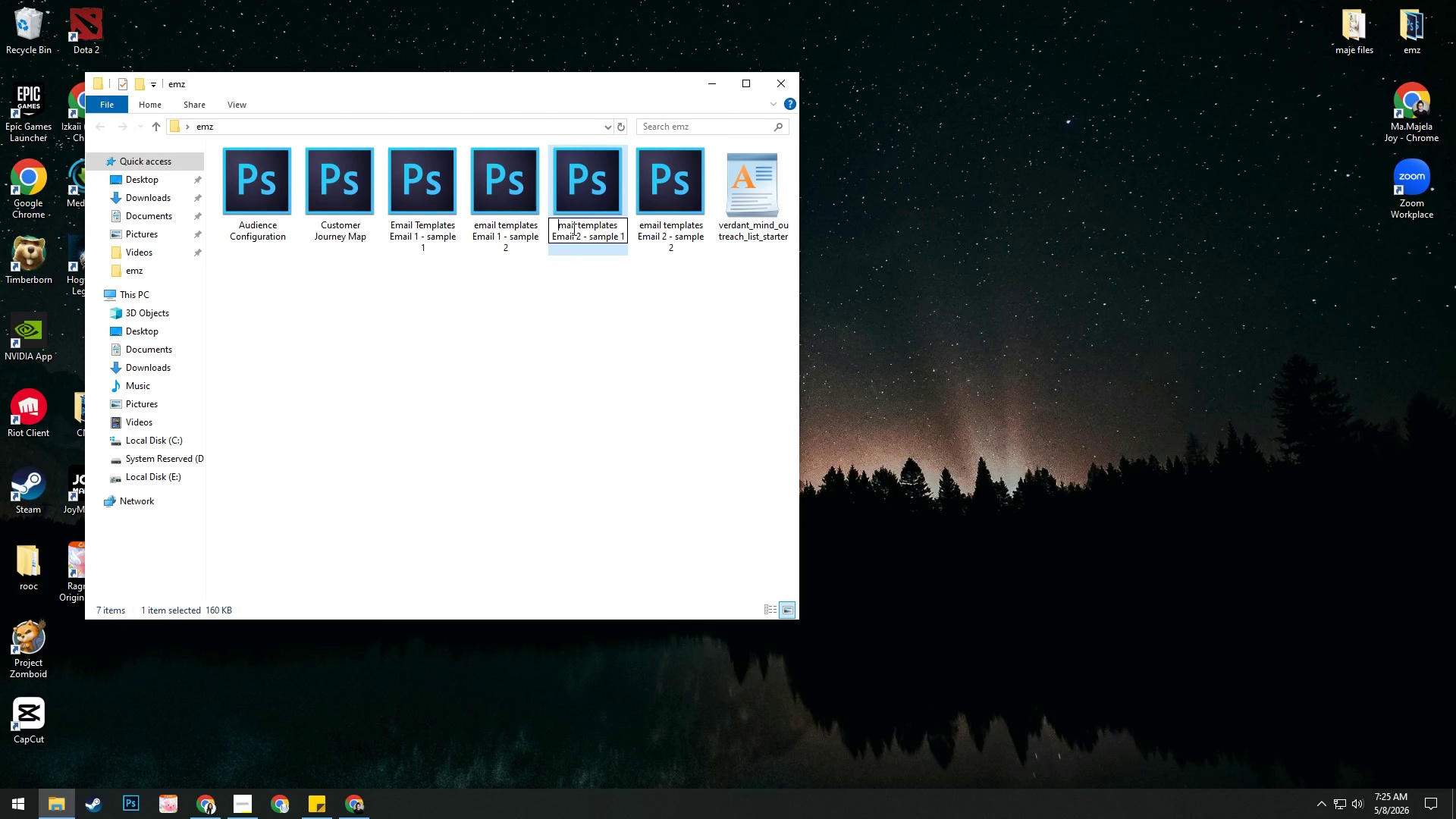 
key(Shift+ShiftRight)
 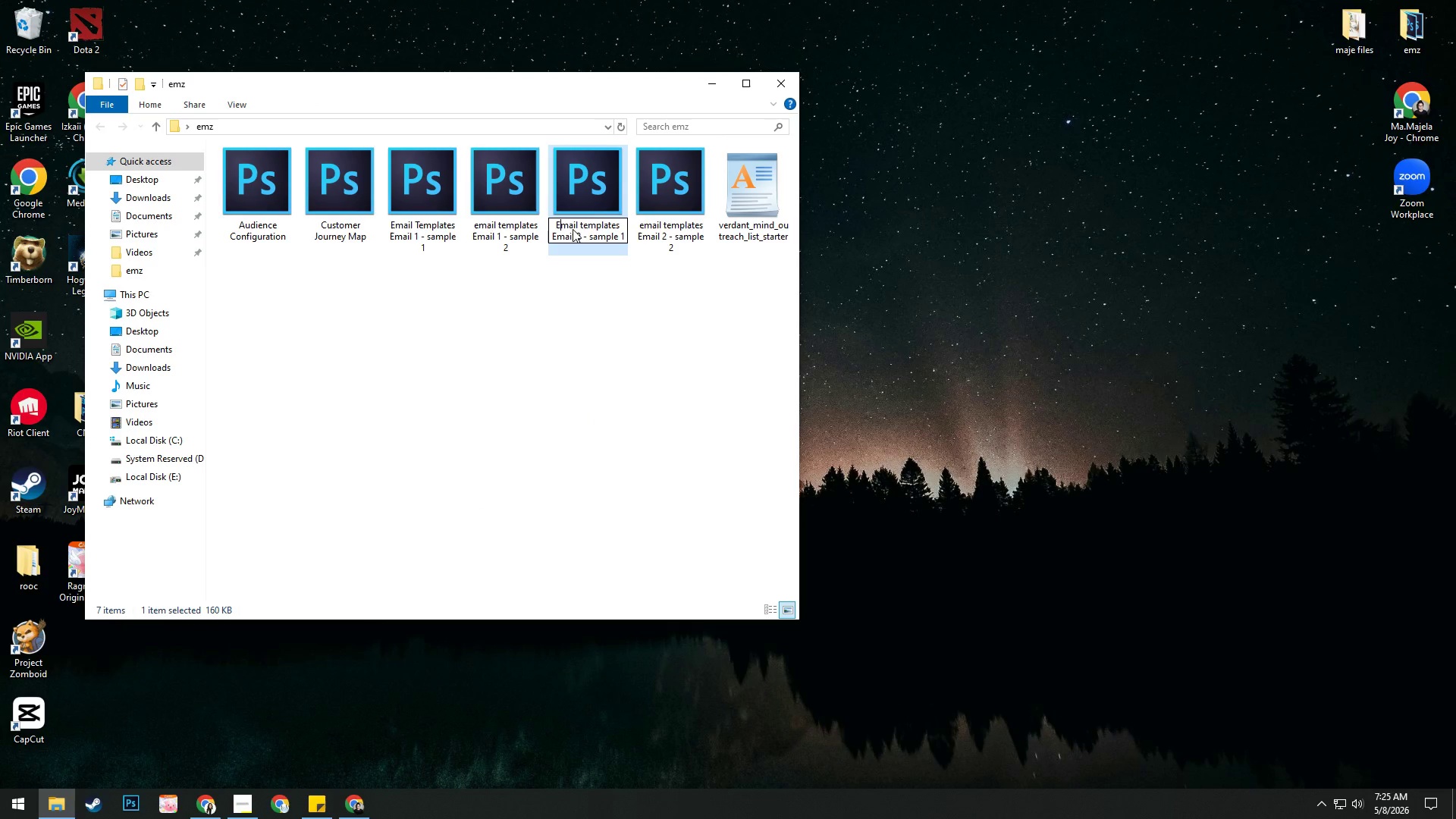 
key(Shift+E)
 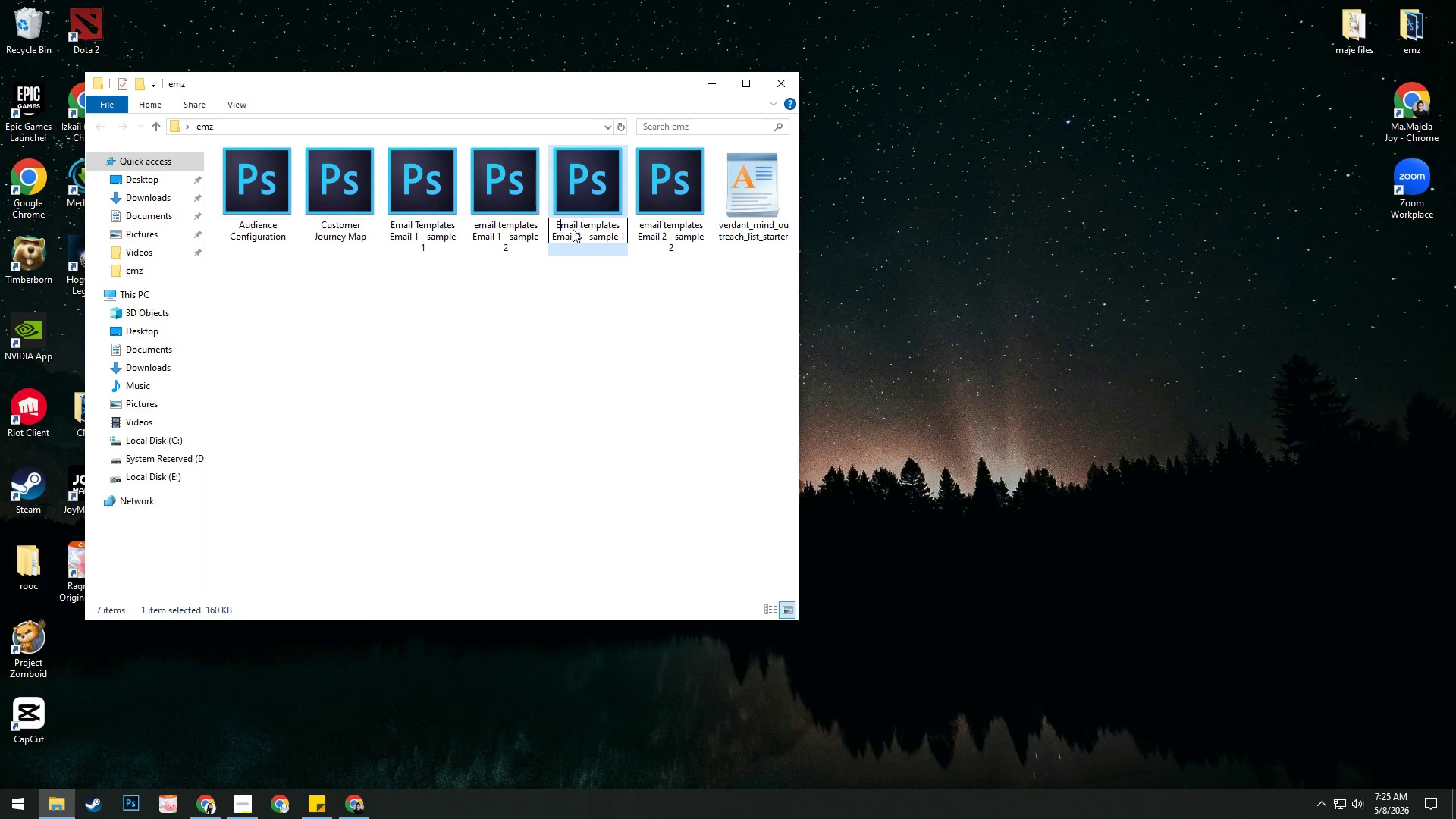 
key(ArrowRight)
 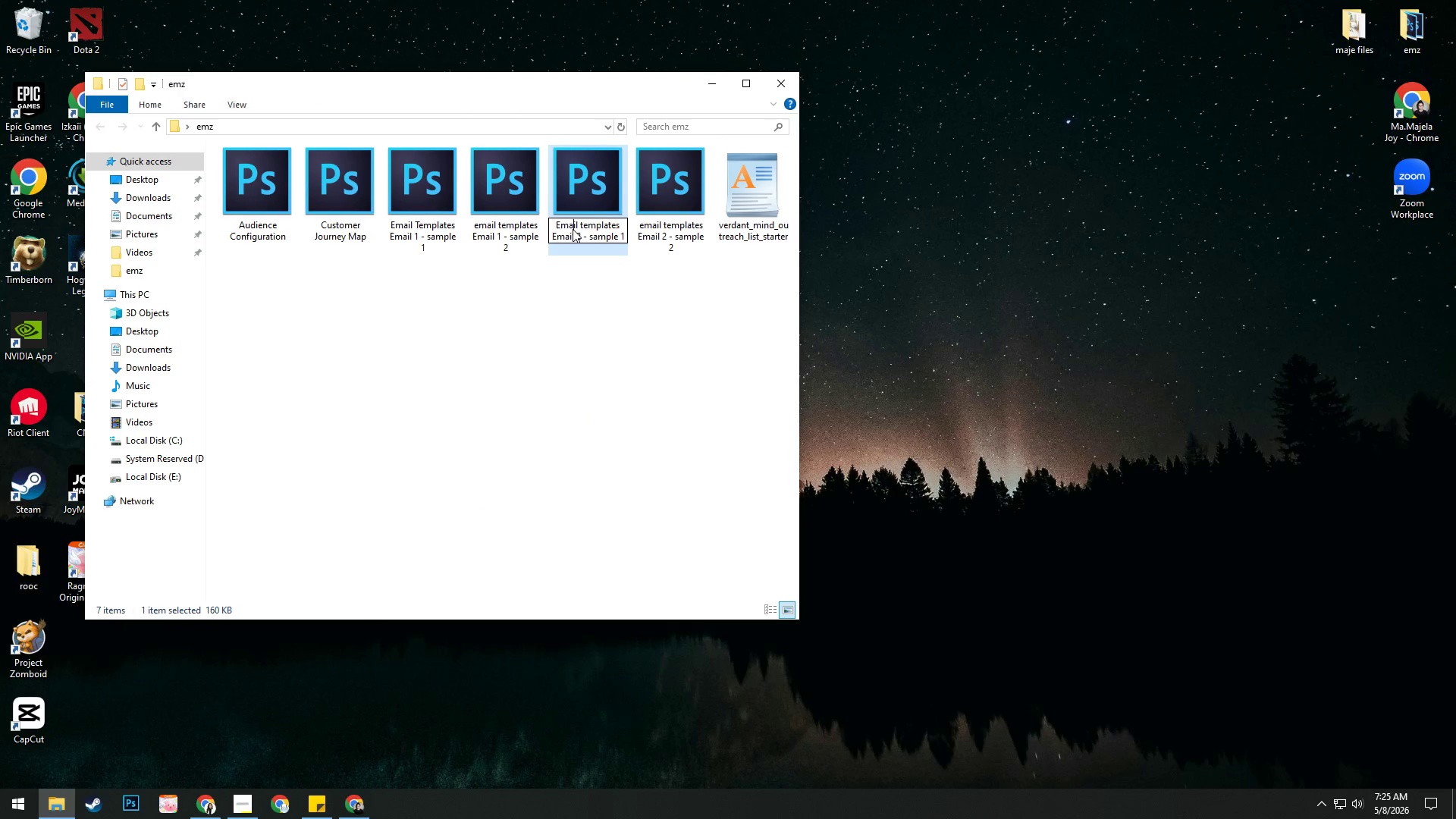 
key(ArrowRight)
 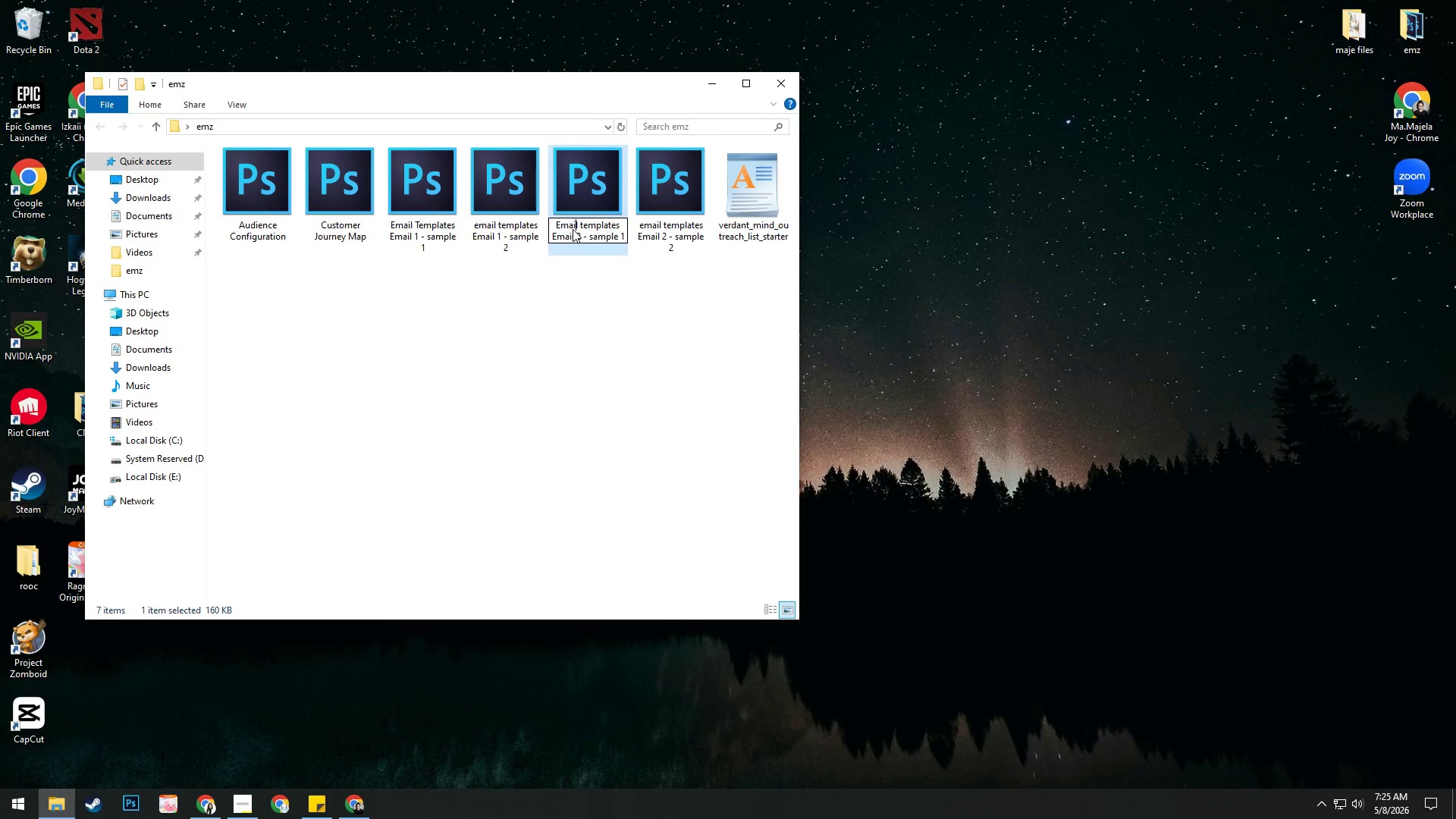 
key(ArrowRight)
 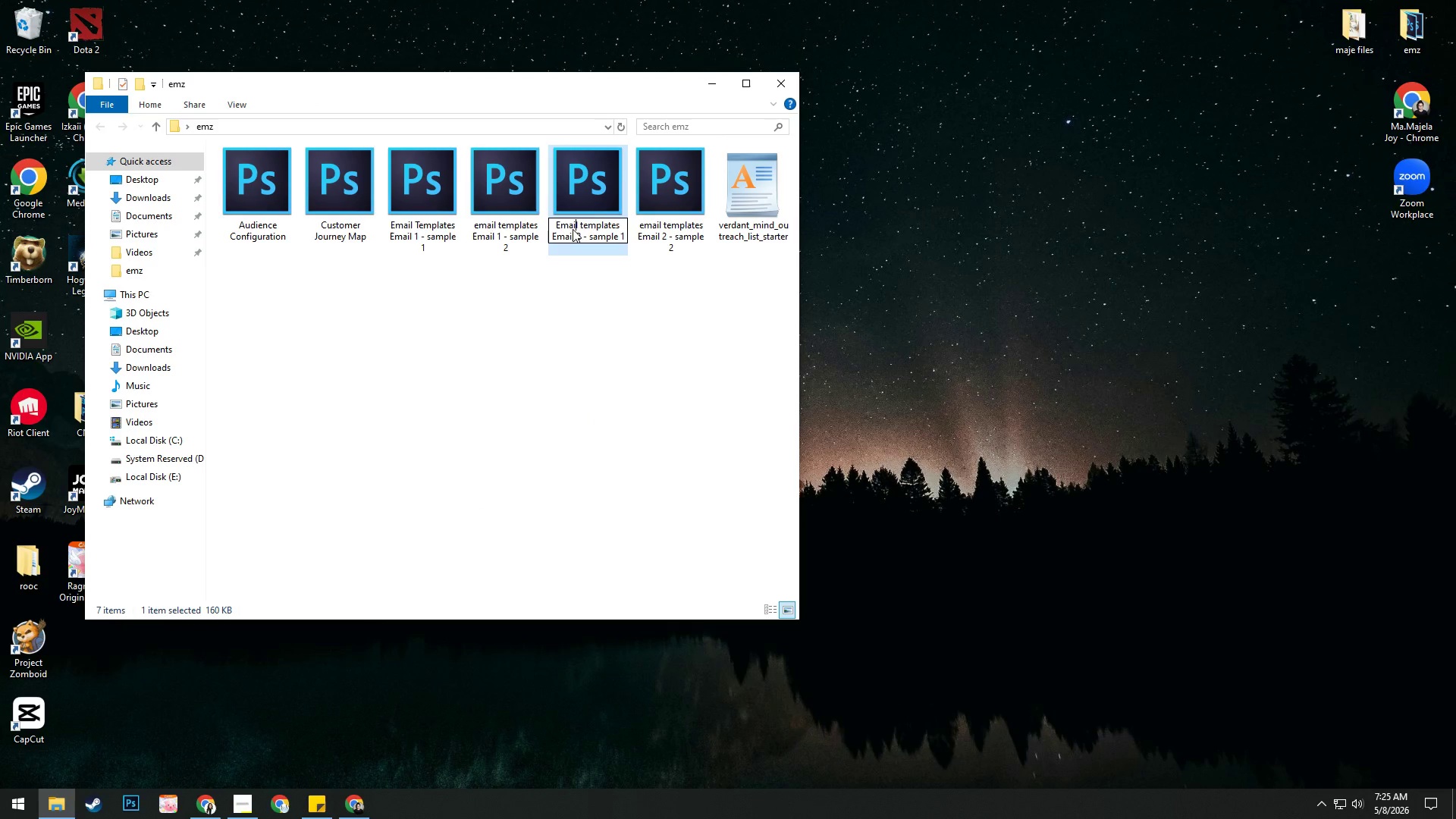 
key(ArrowRight)
 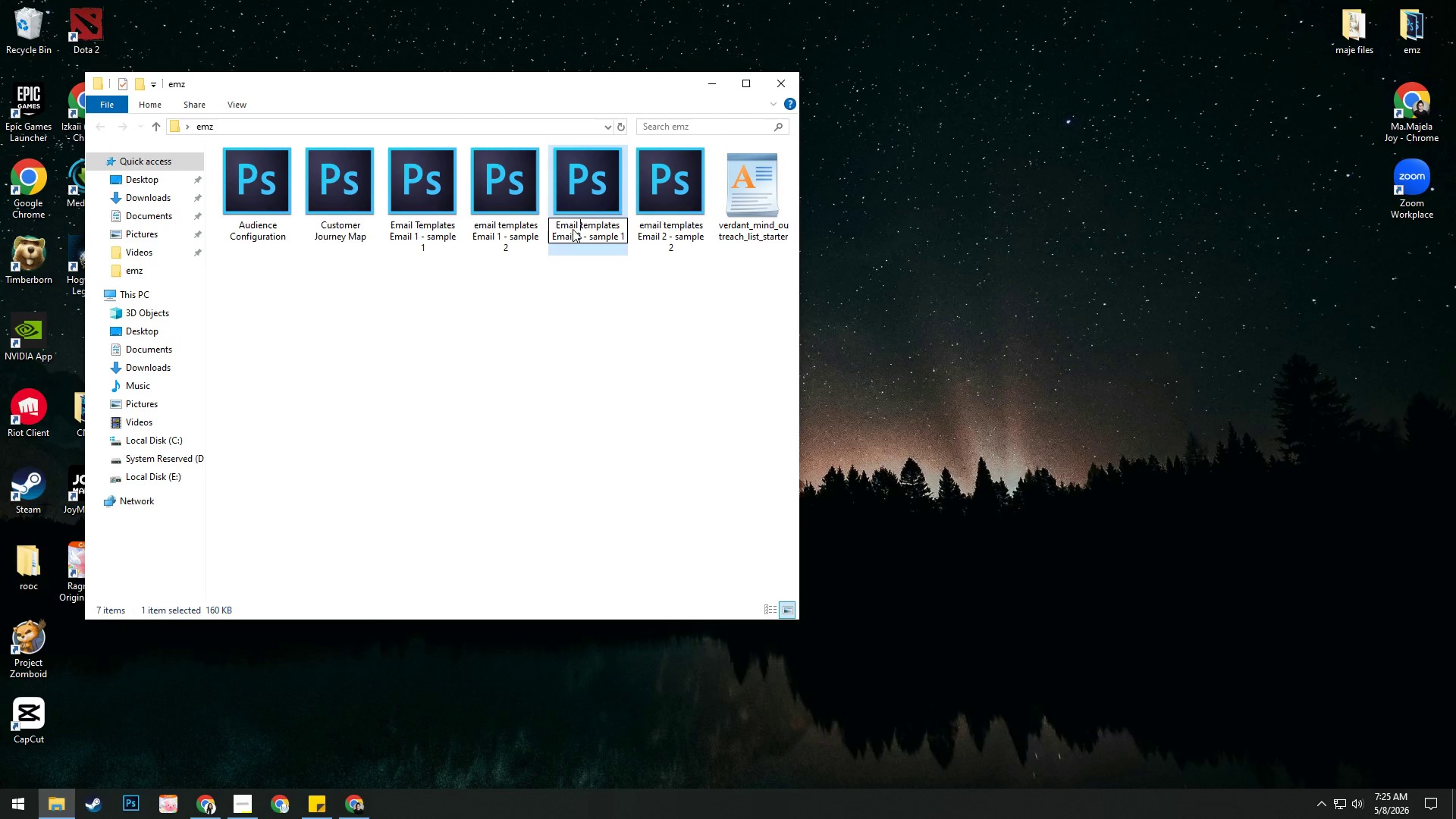 
key(ArrowRight)
 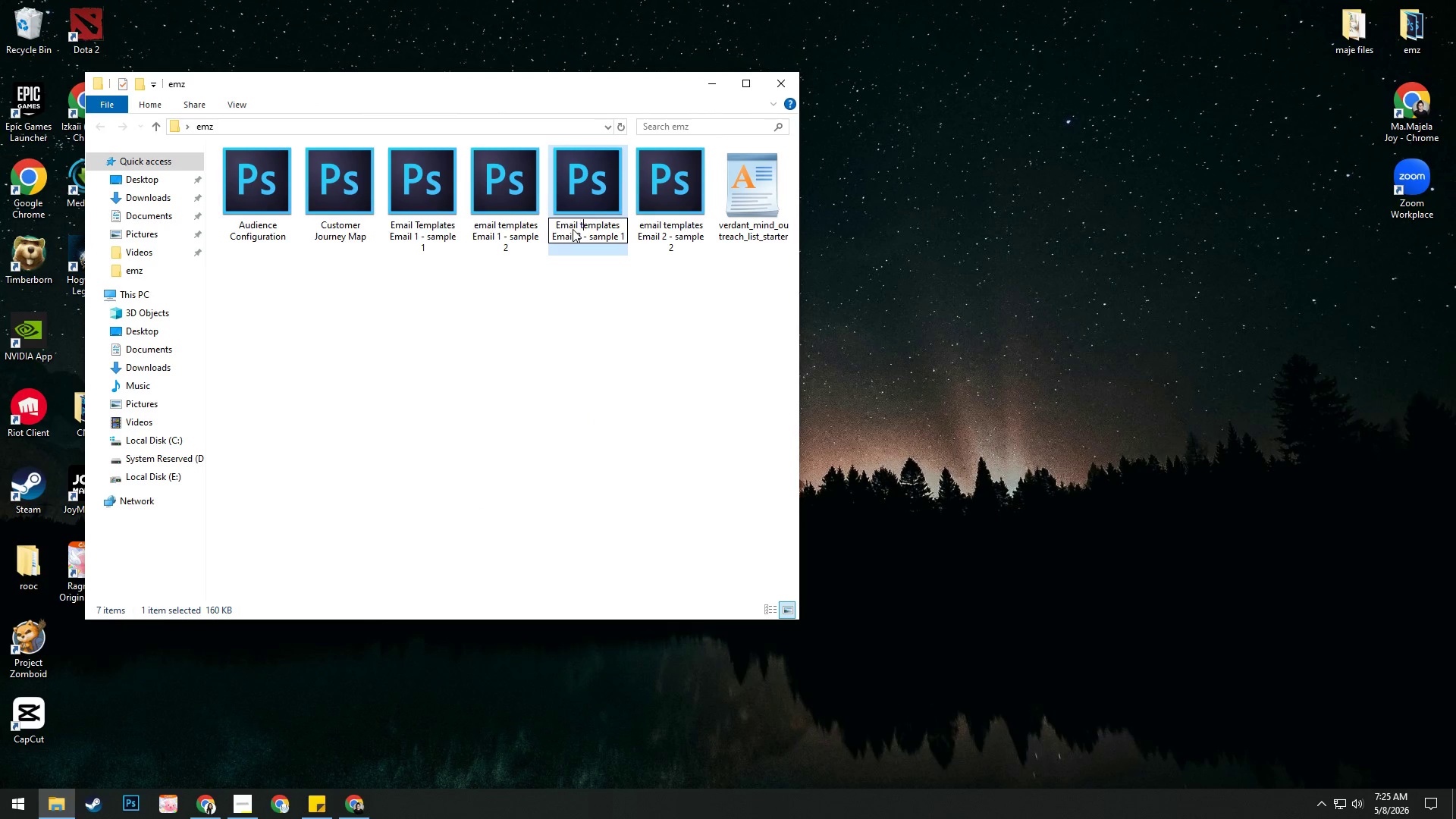 
key(ArrowRight)
 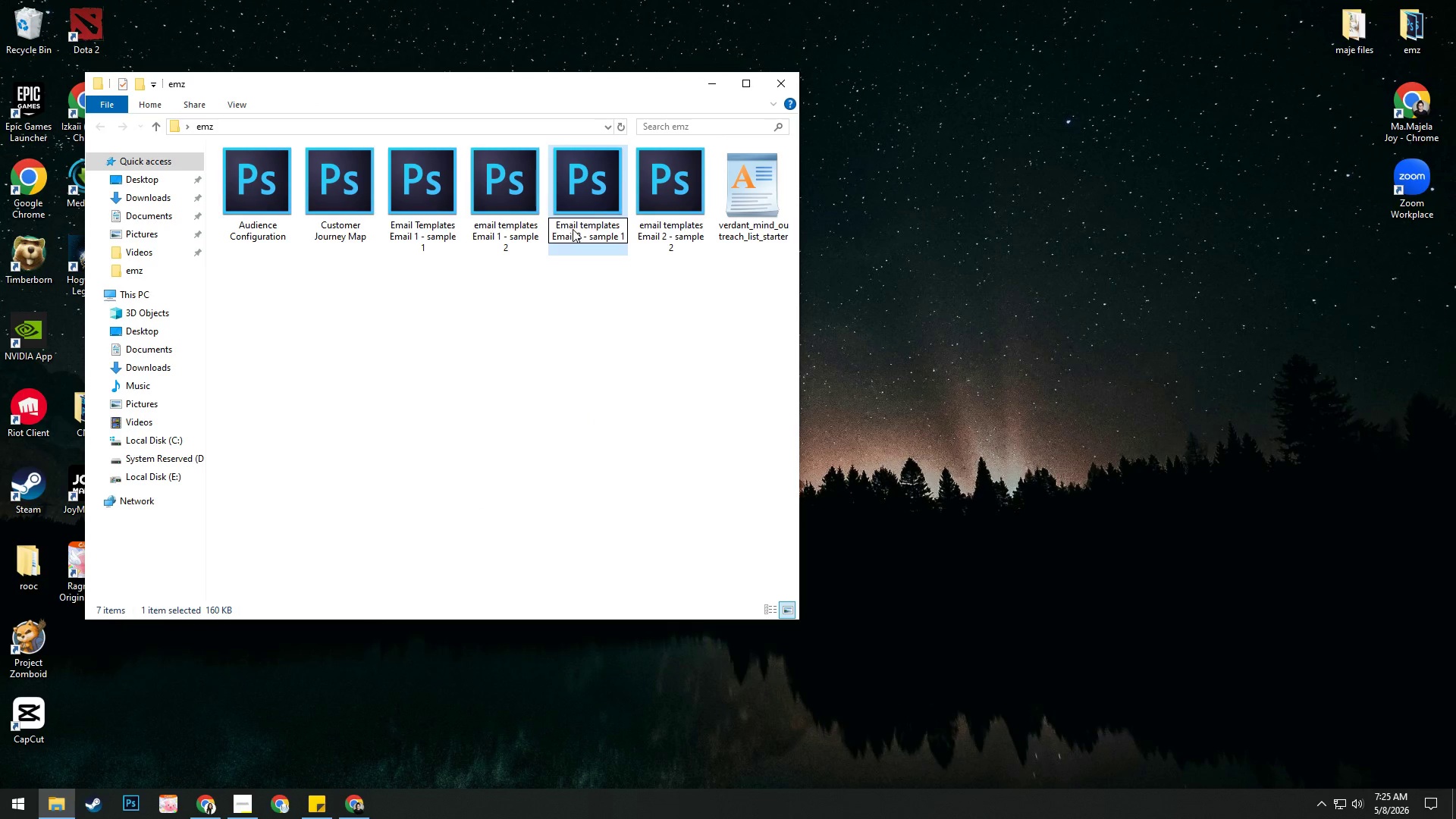 
key(Backspace)
 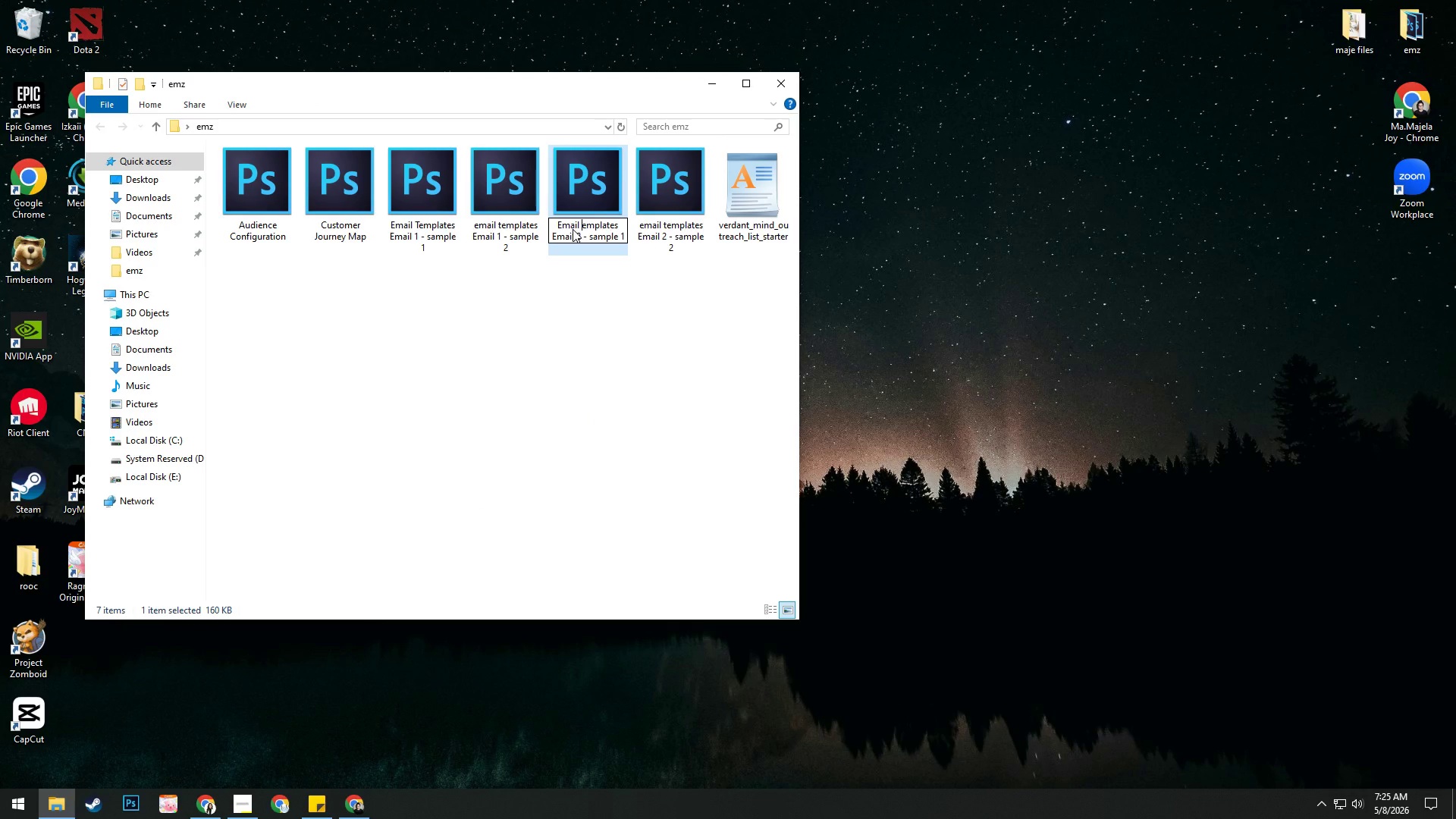 
key(Shift+ShiftRight)
 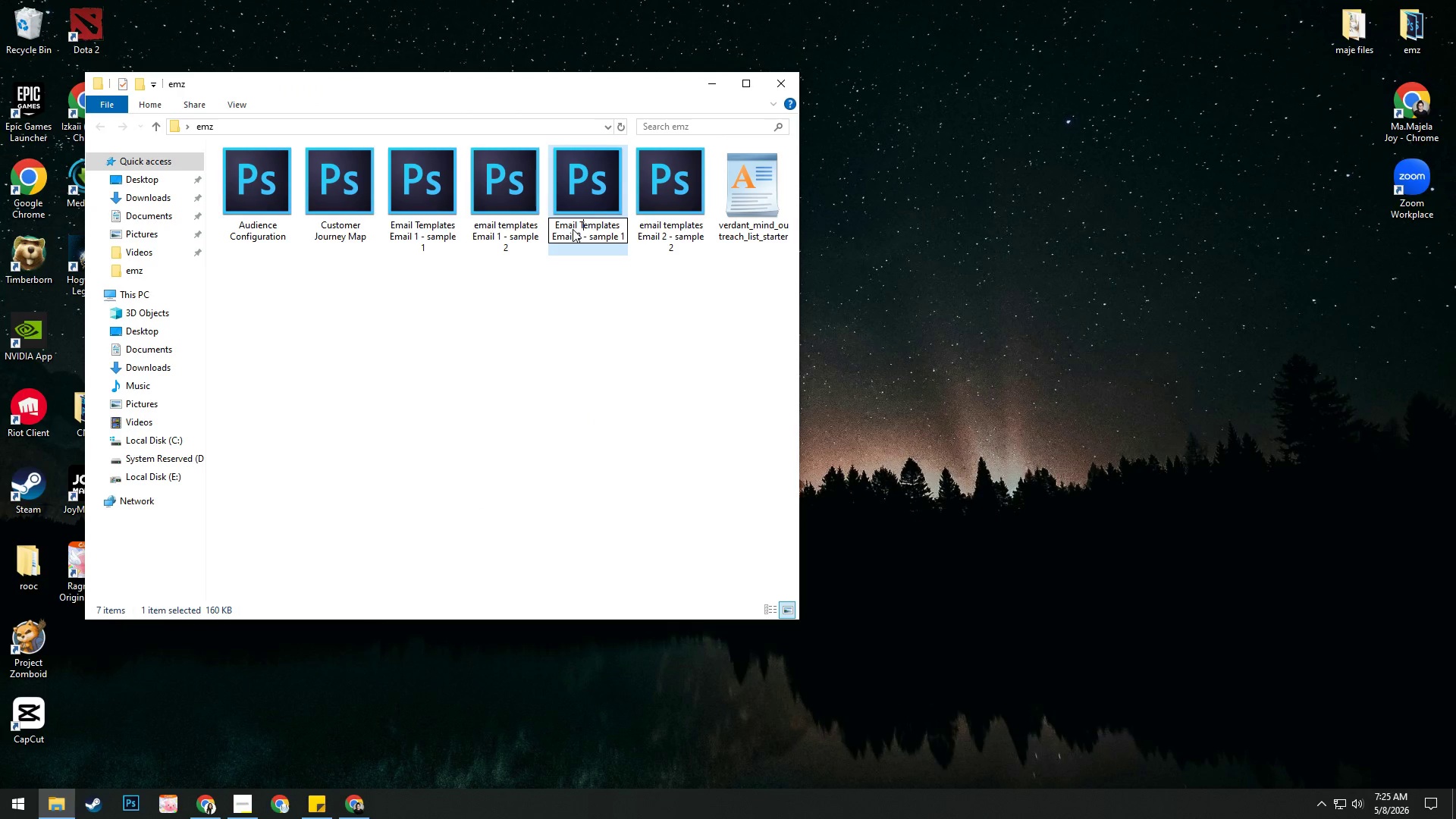 
key(Shift+T)
 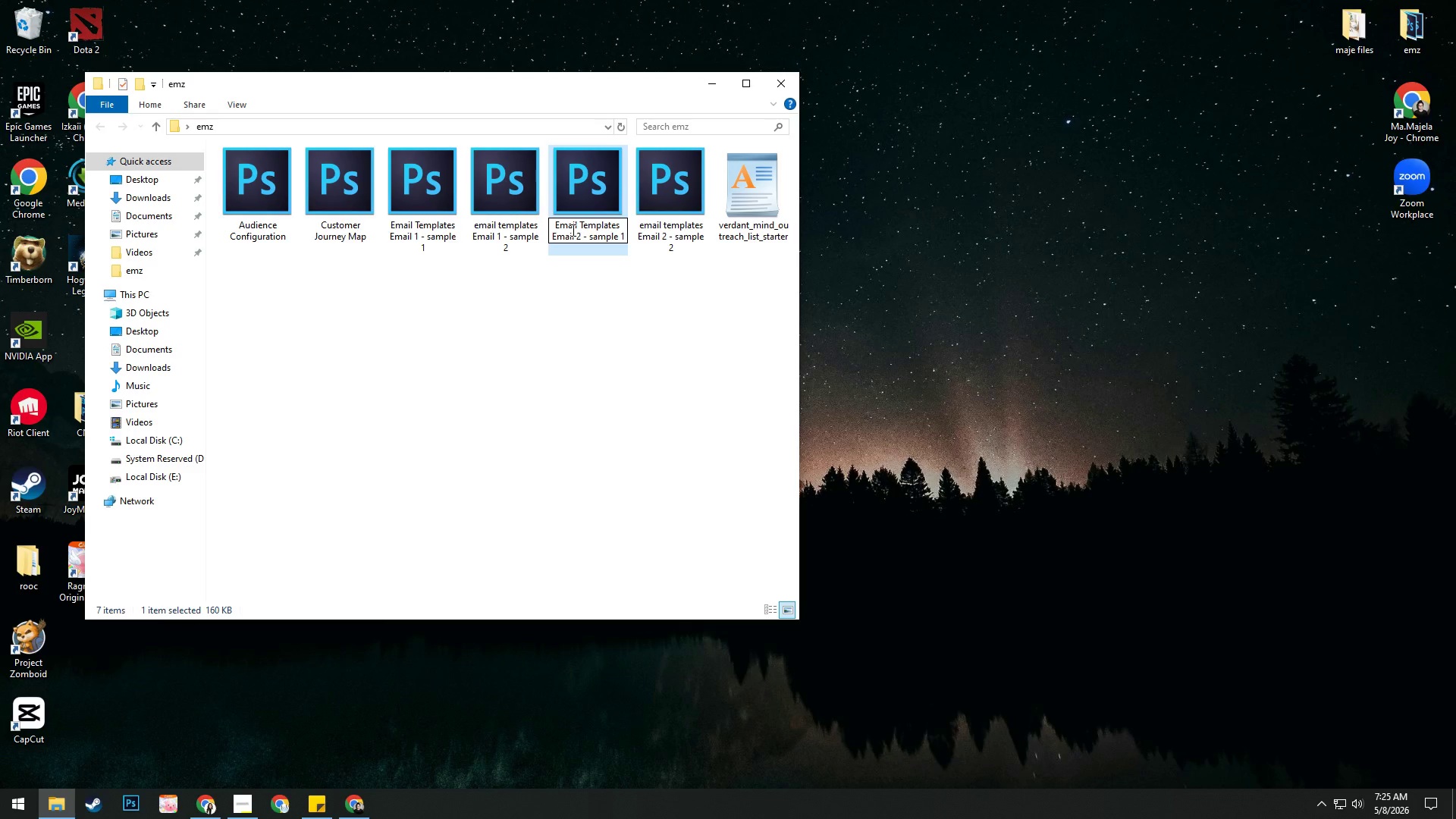 
key(Enter)